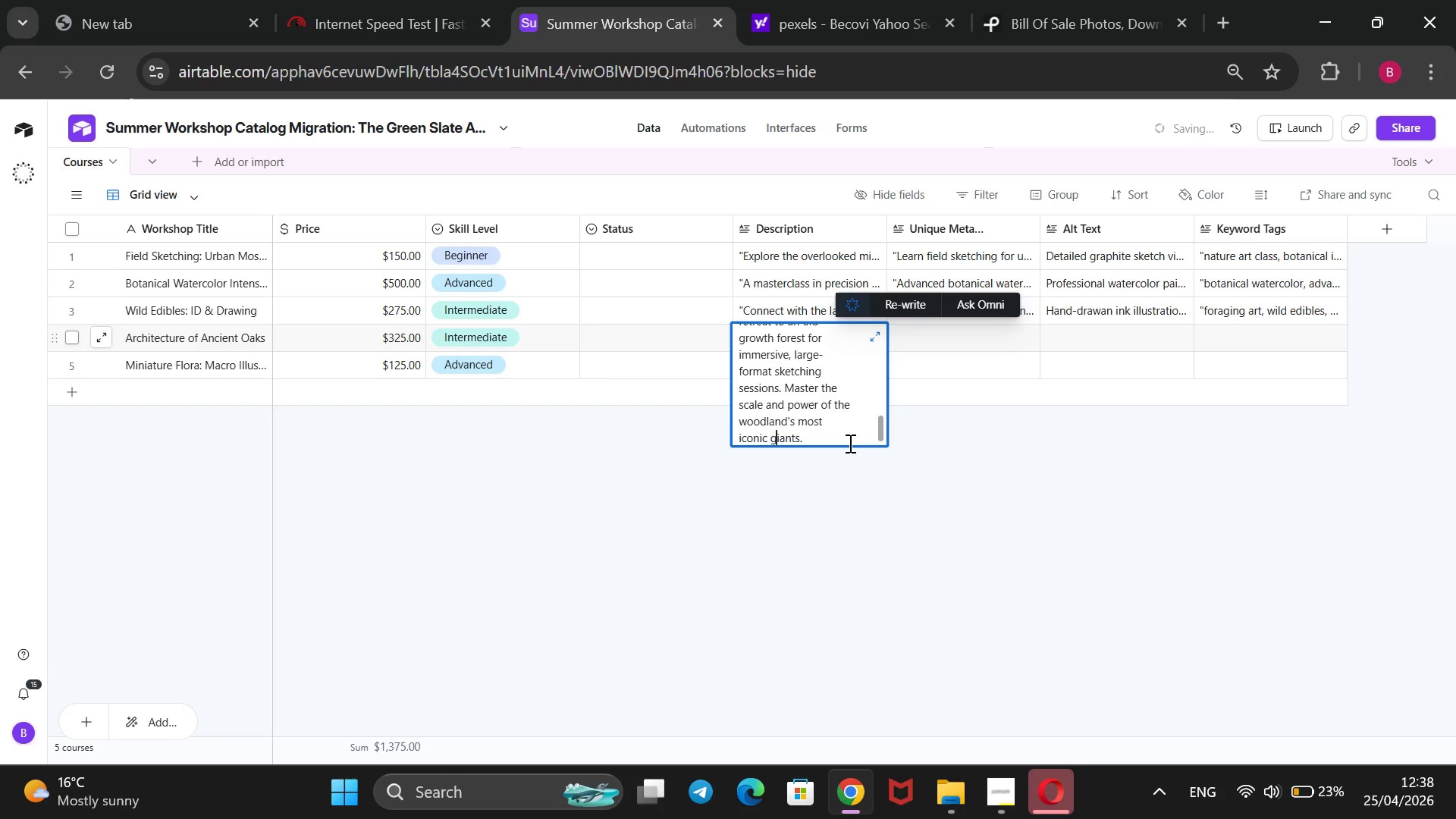 
key(ArrowRight)
 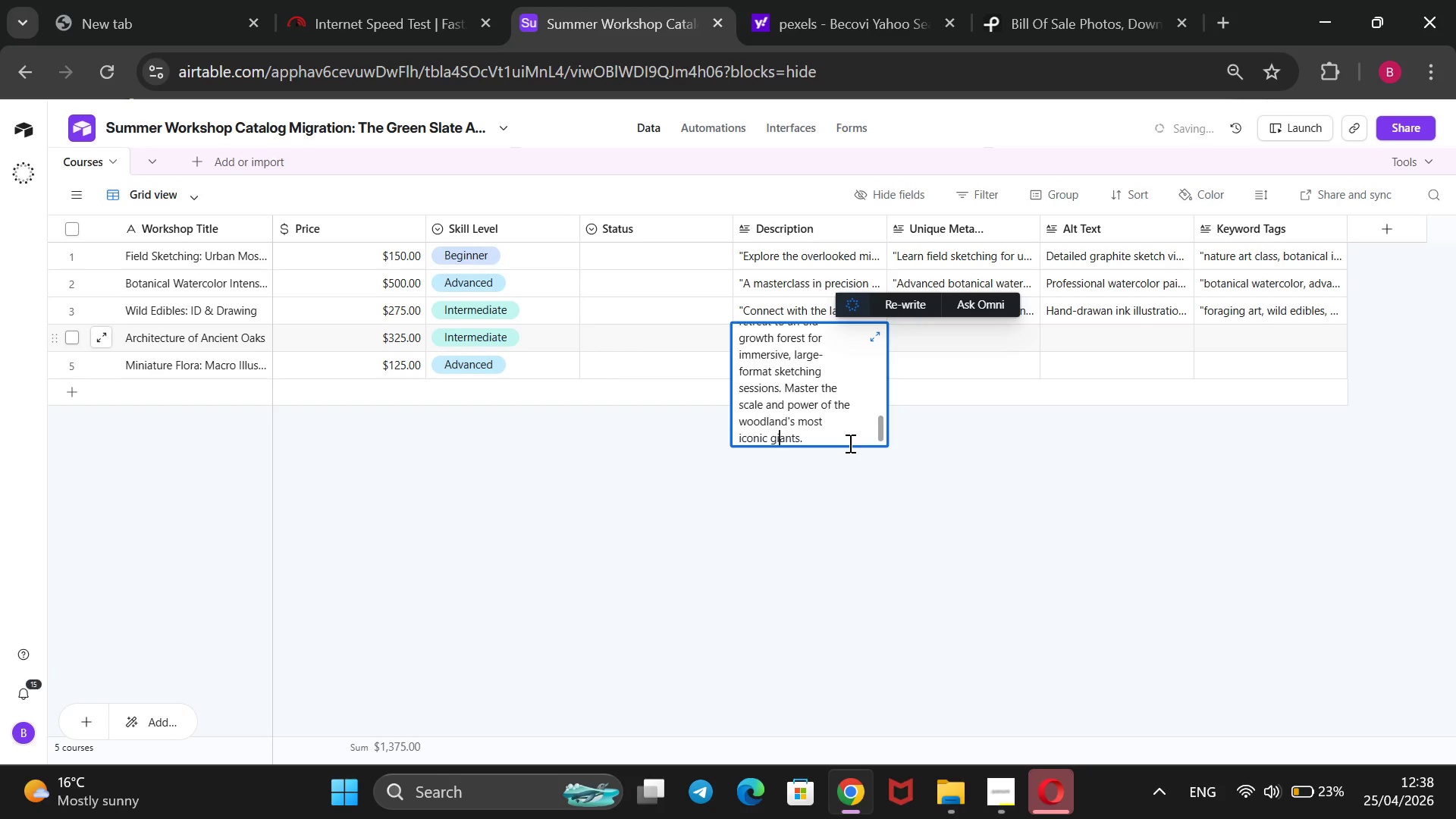 
key(ArrowRight)
 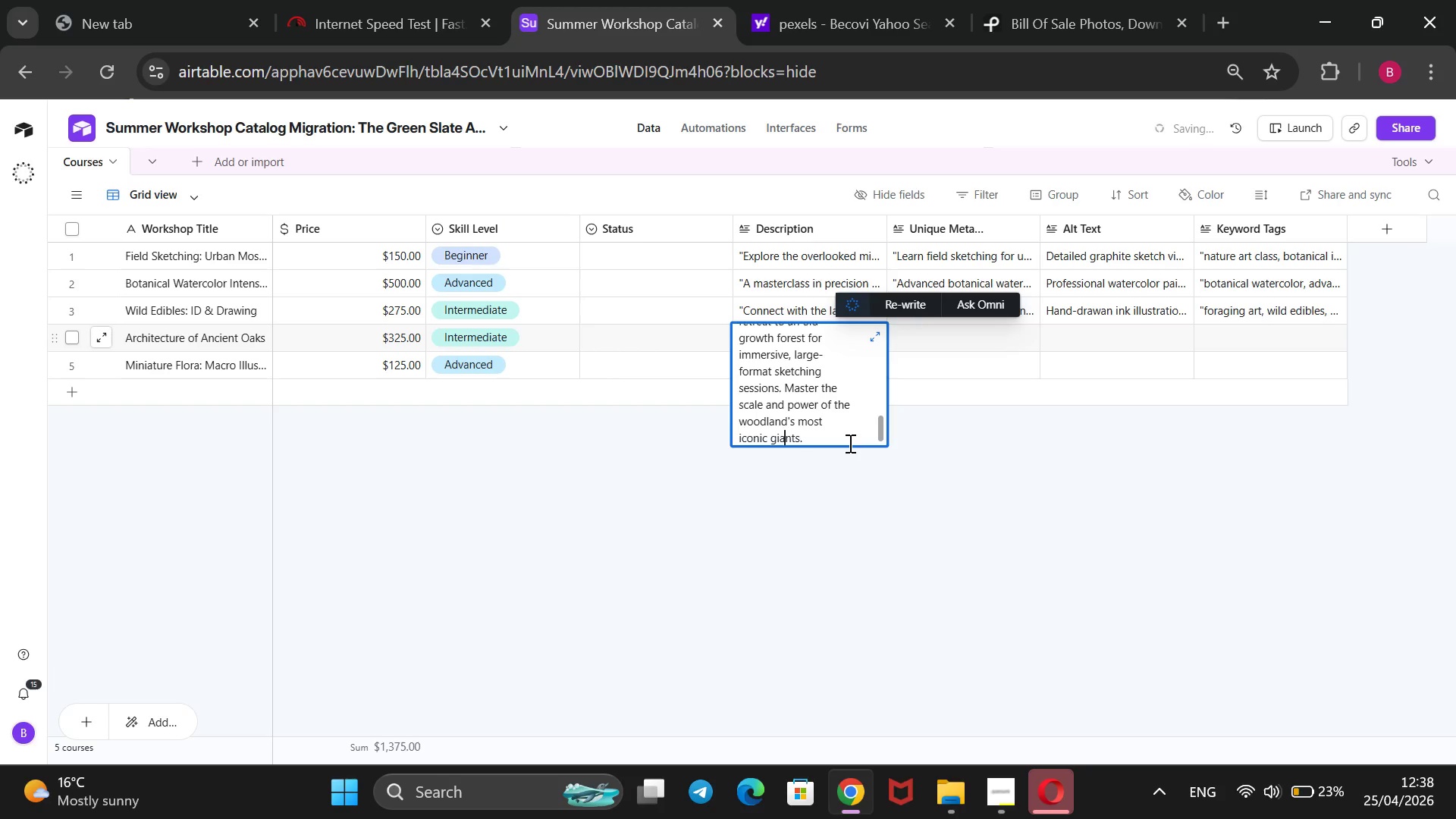 
key(ArrowRight)
 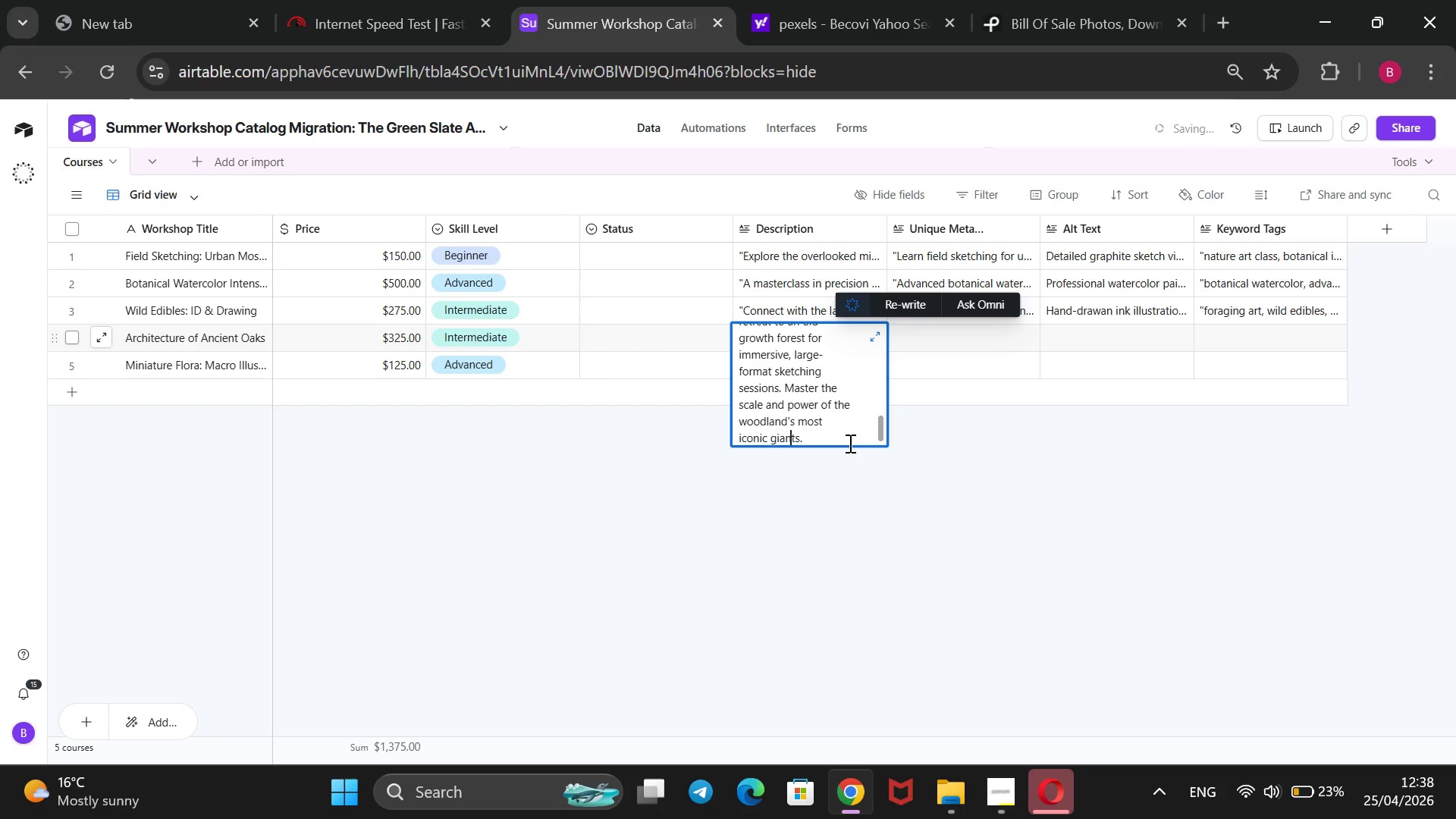 
key(ArrowRight)
 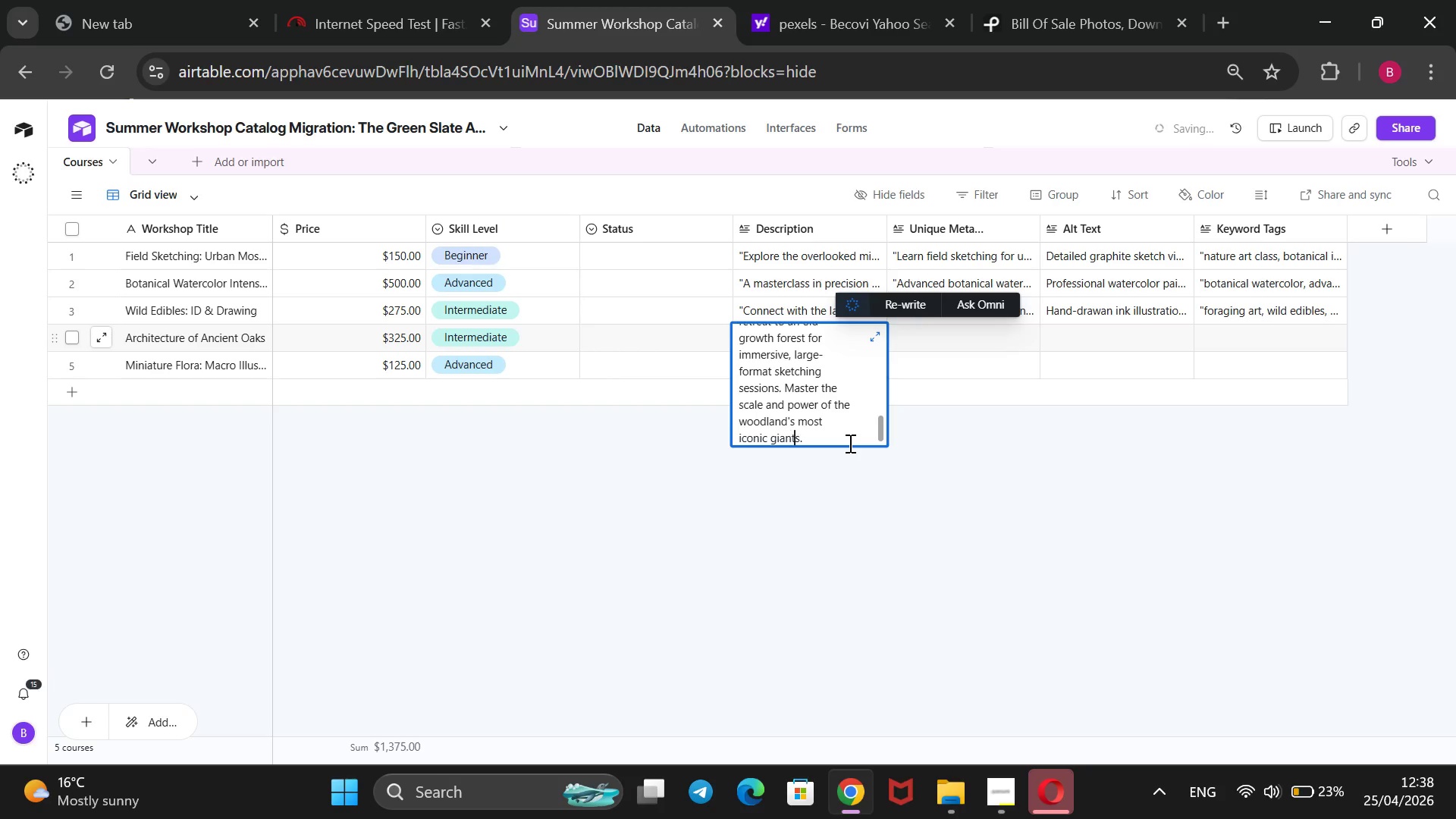 
key(ArrowRight)
 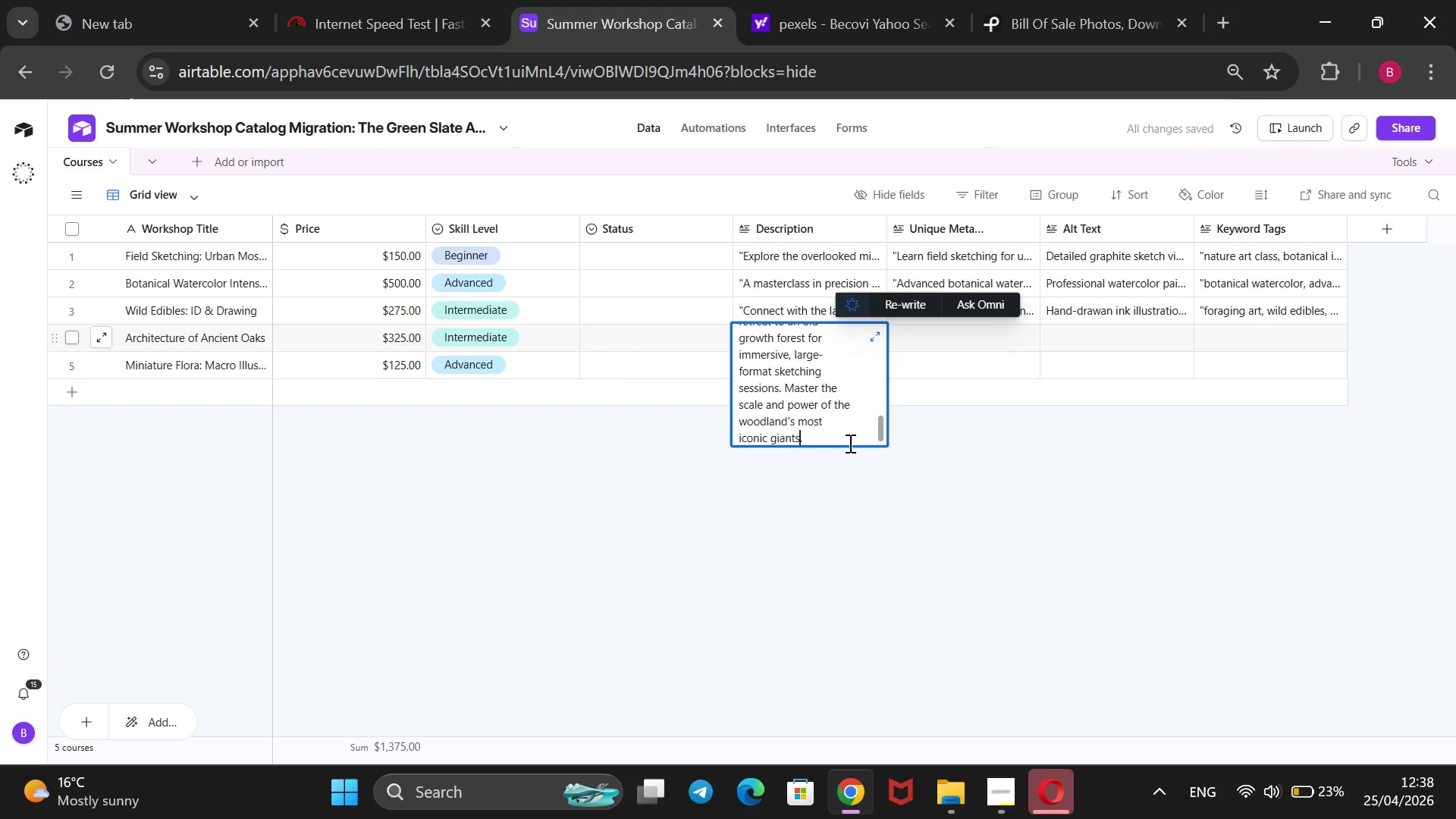 
key(ArrowRight)
 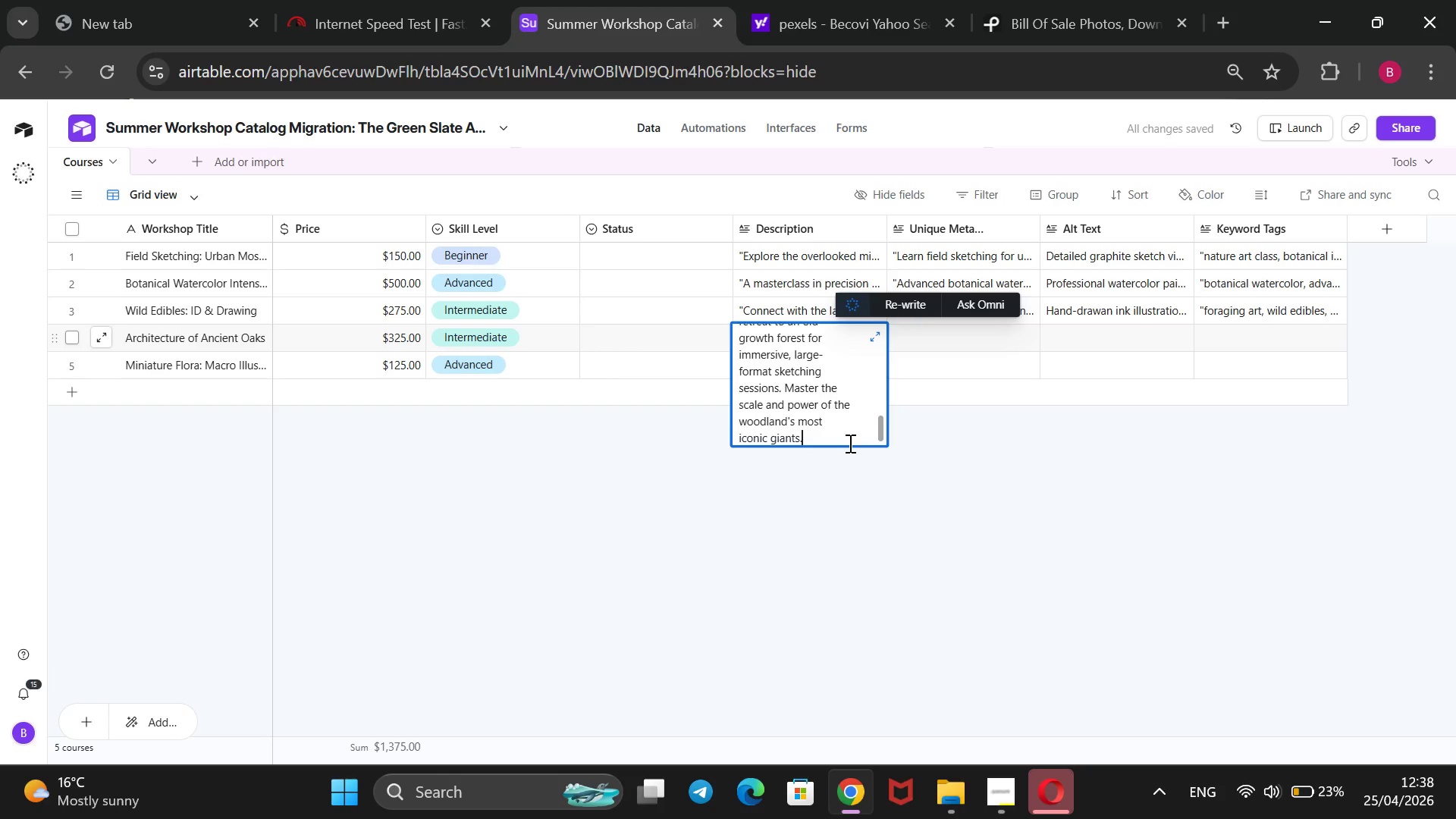 
key(Shift+2)
 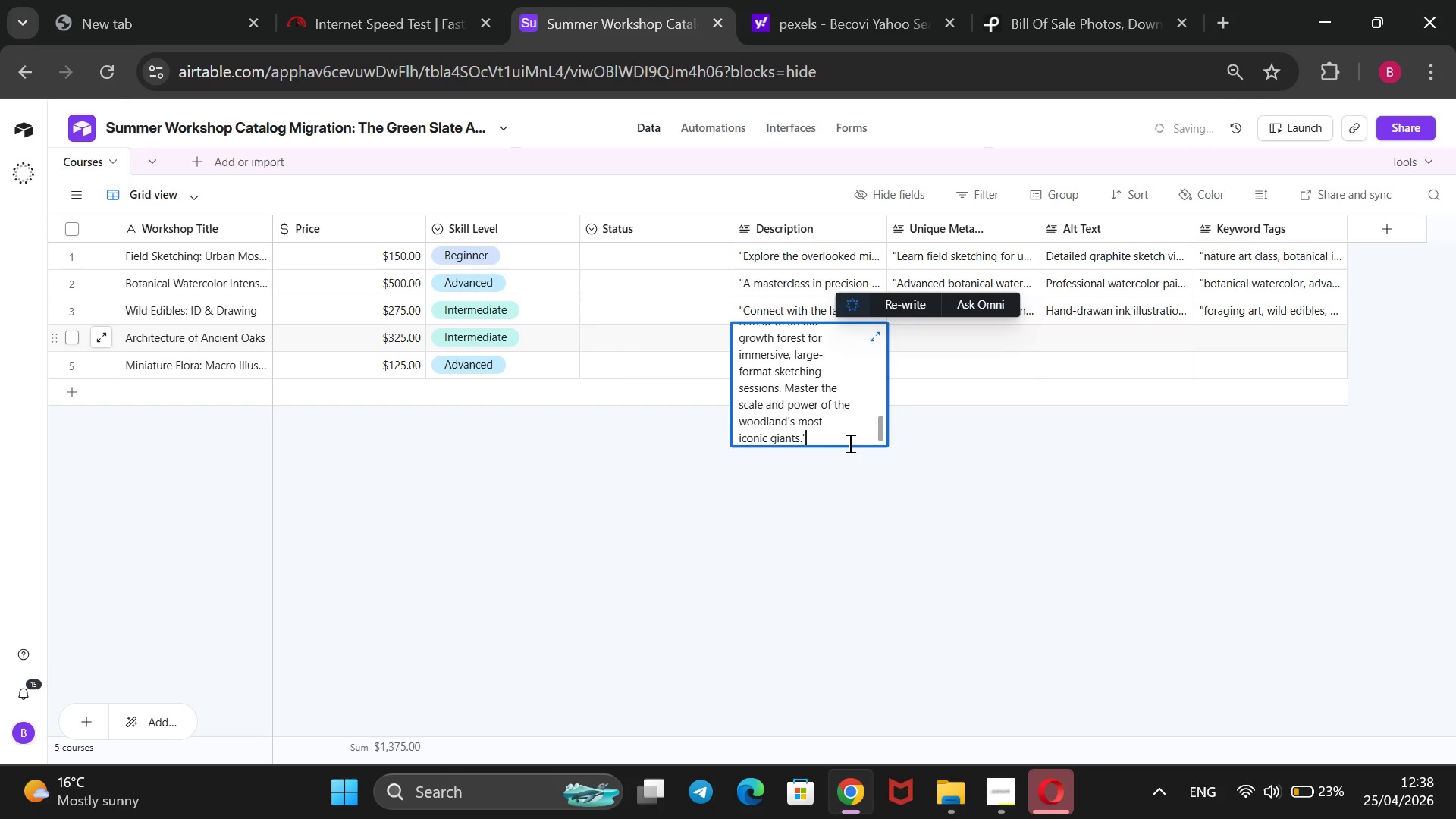 
hold_key(key=ArrowUp, duration=1.5)
 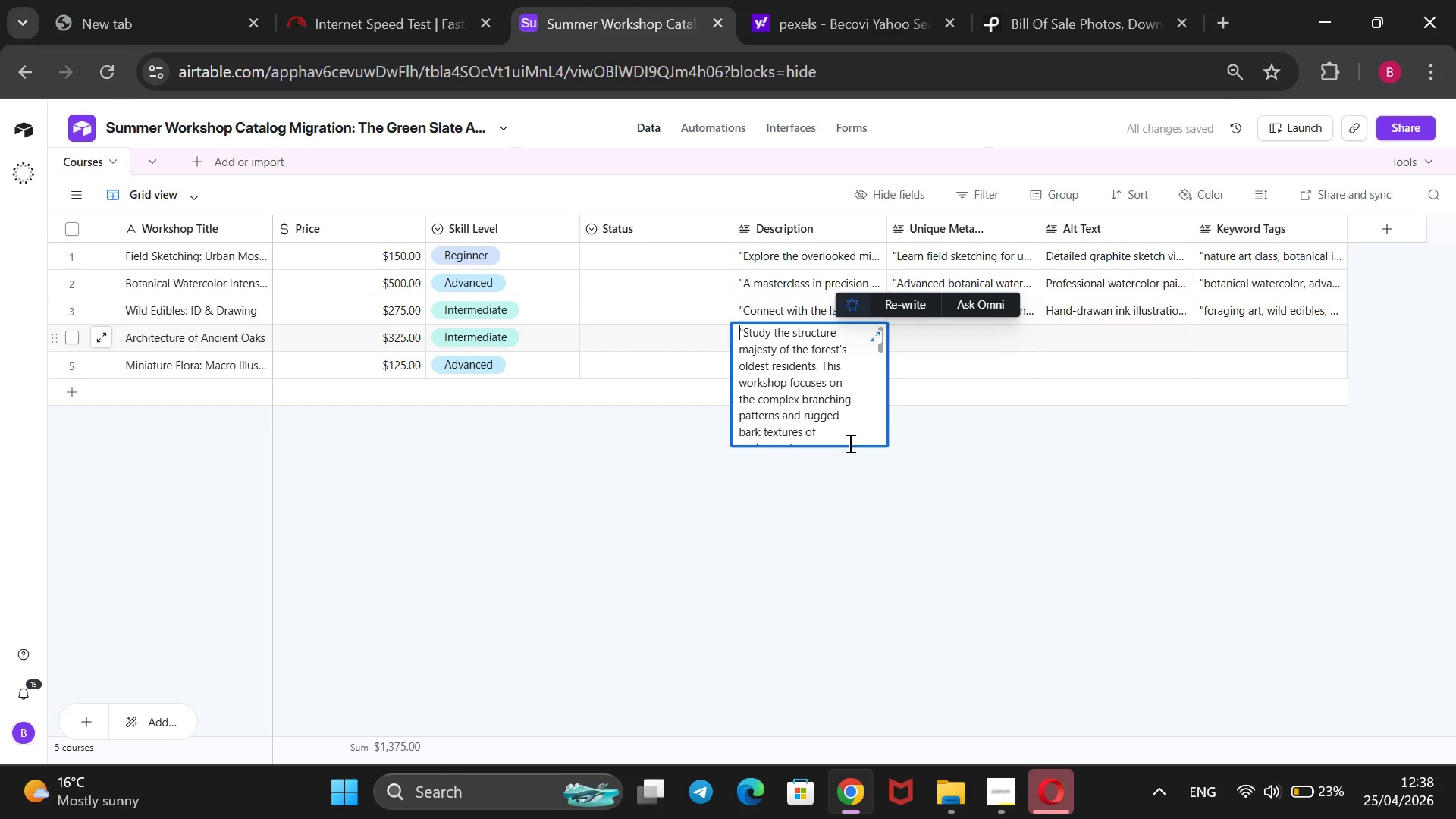 
hold_key(key=ArrowUp, duration=0.8)
 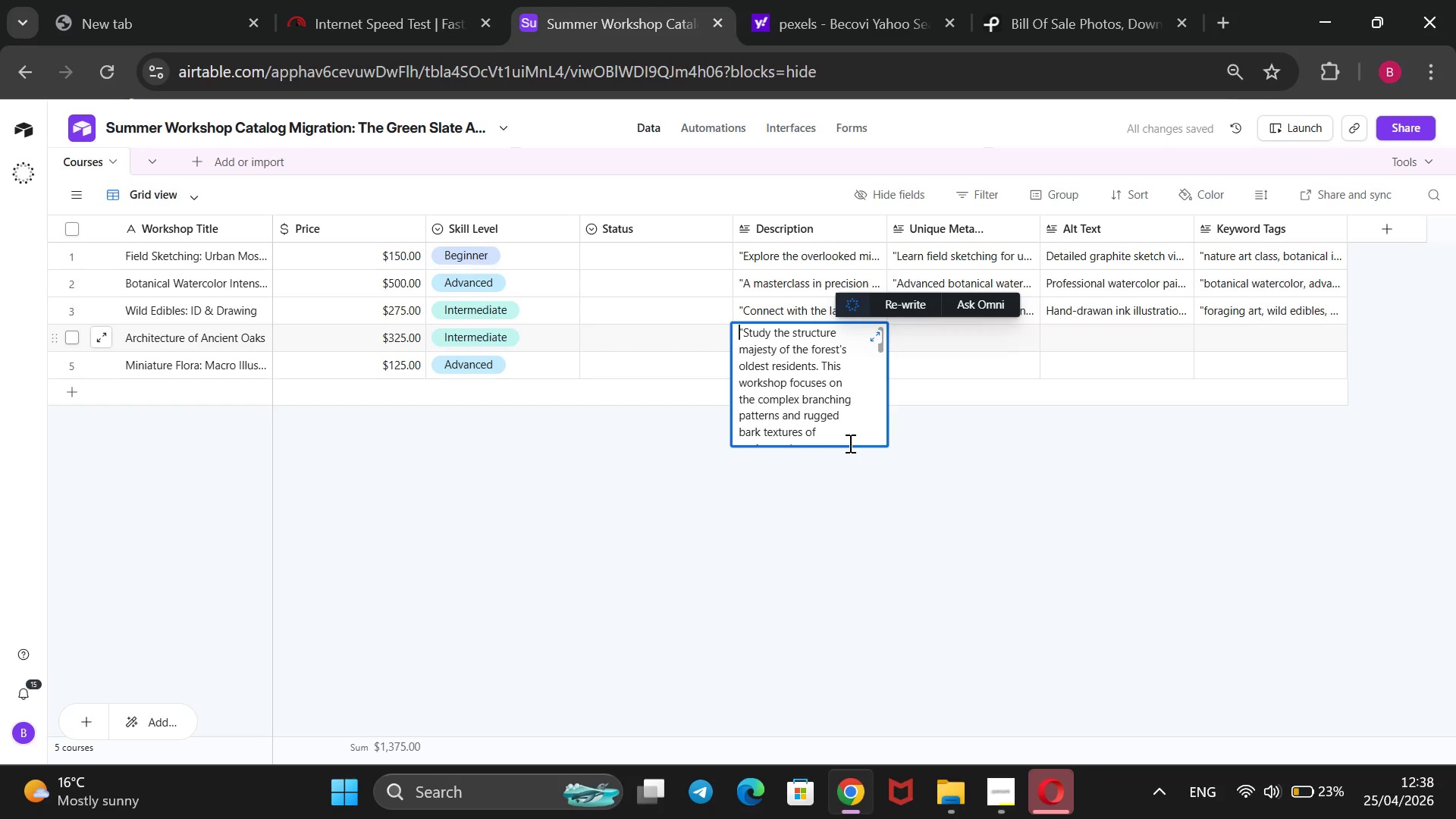 
left_click([932, 346])
 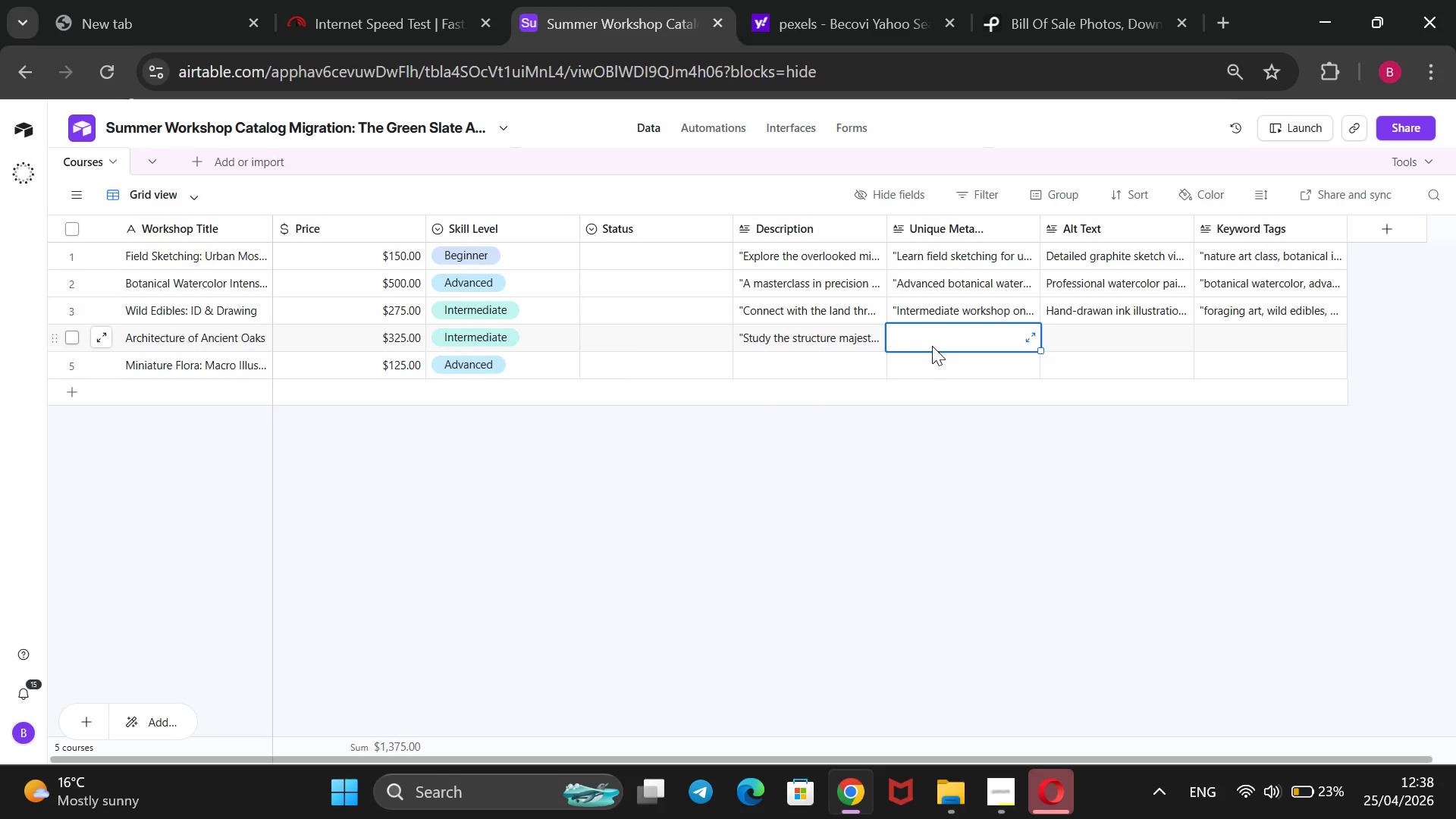 
wait(5.55)
 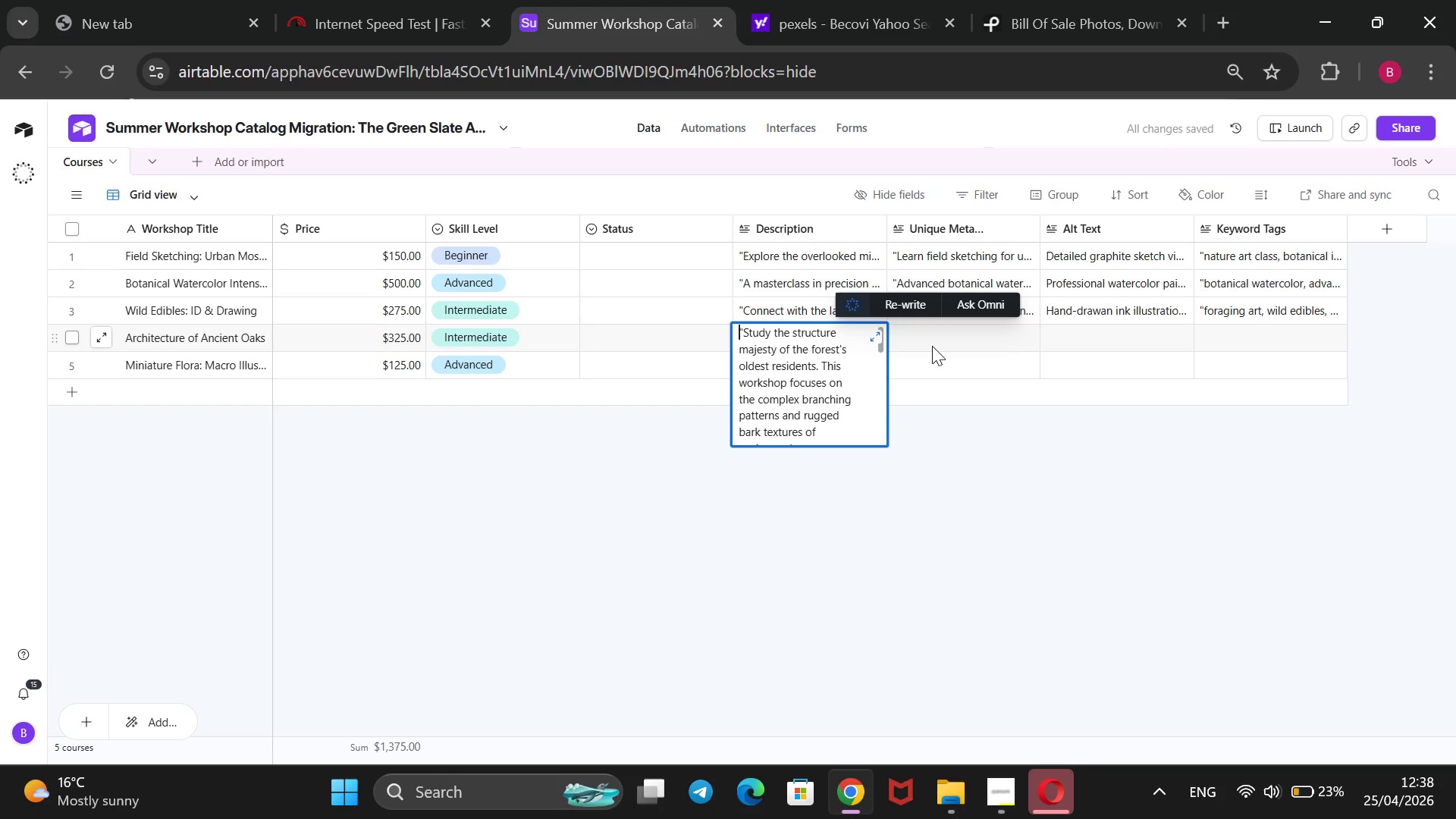 
left_click([1005, 778])